 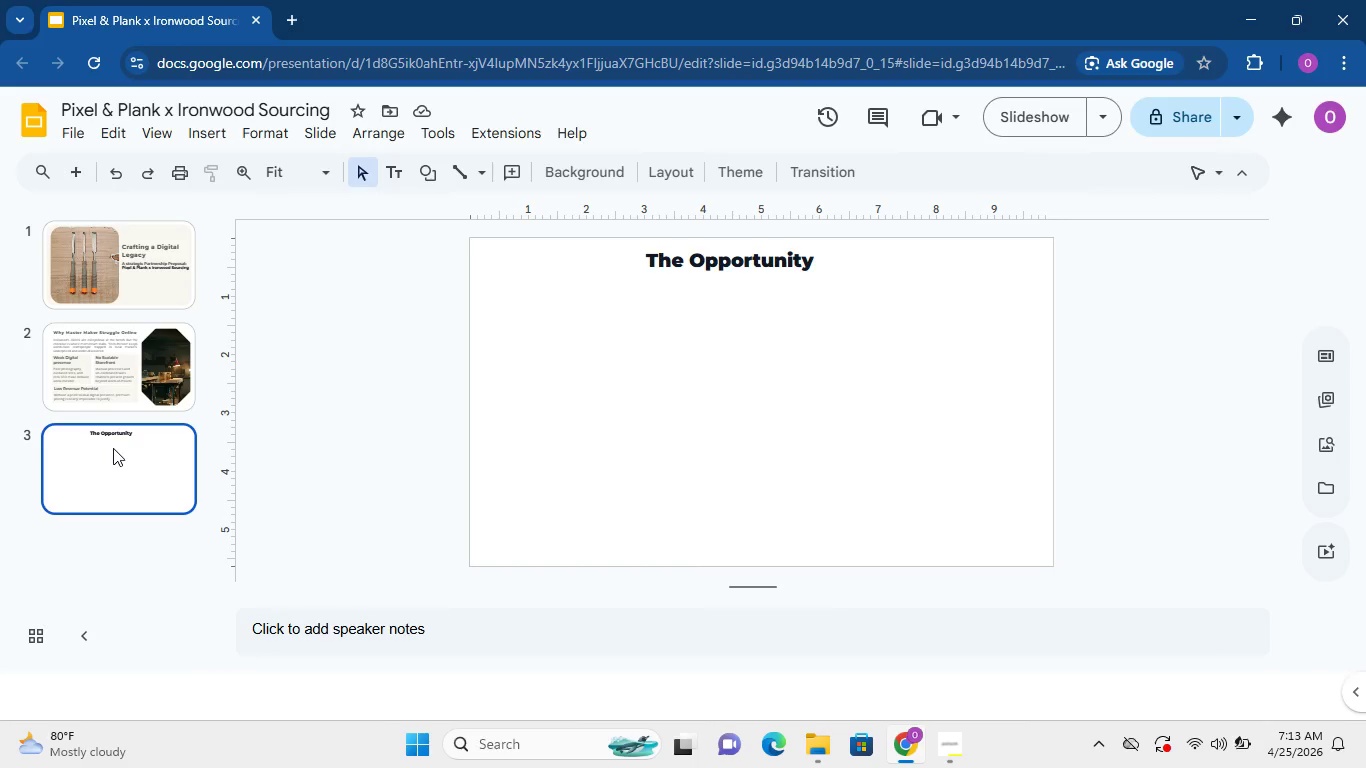 
left_click([115, 394])
 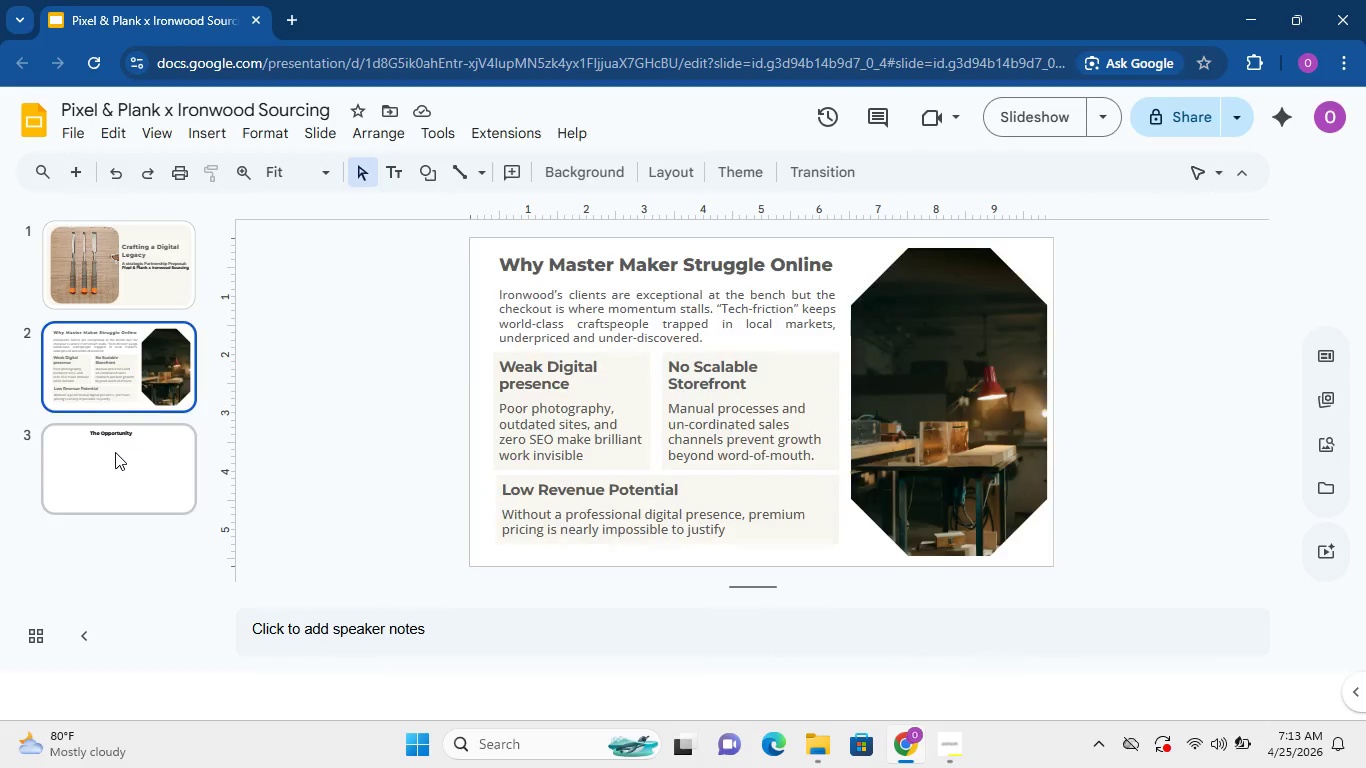 
left_click([115, 452])
 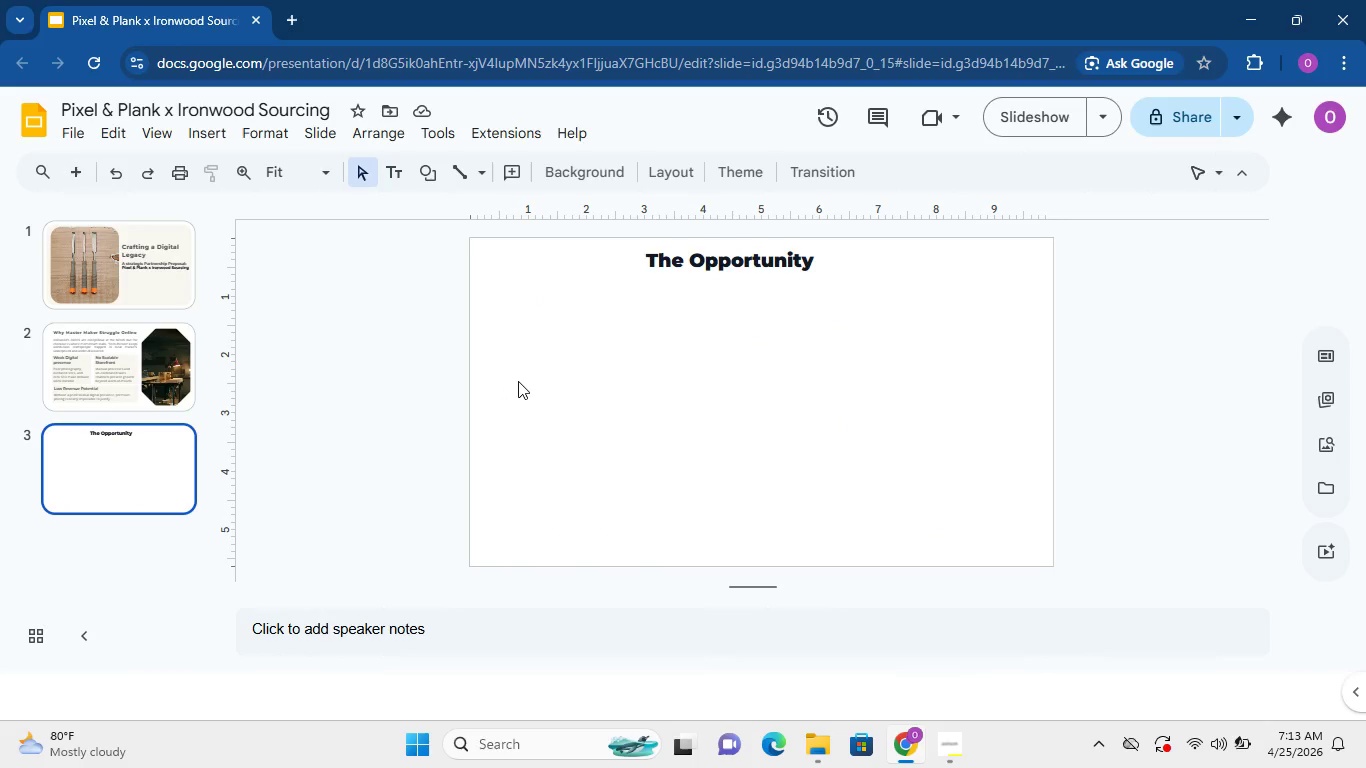 
left_click([518, 381])
 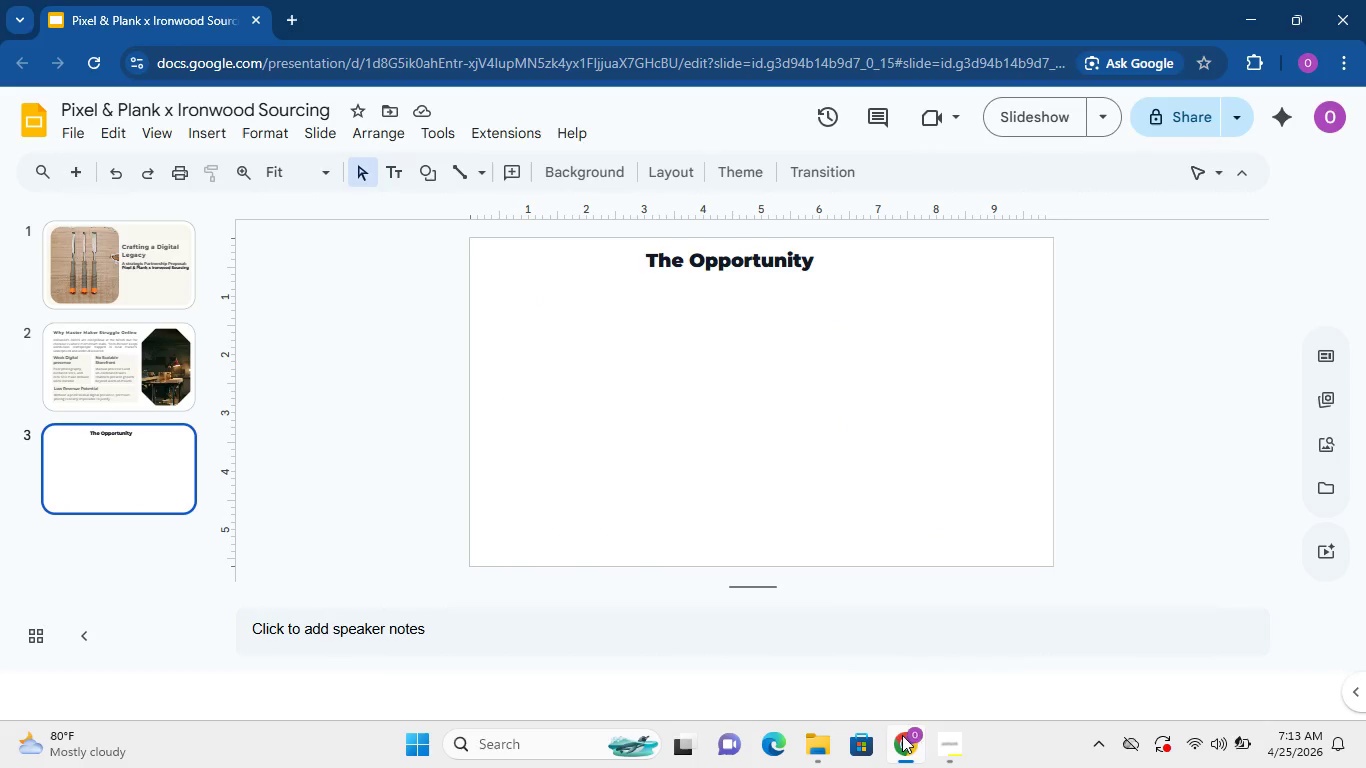 
left_click([951, 745])